 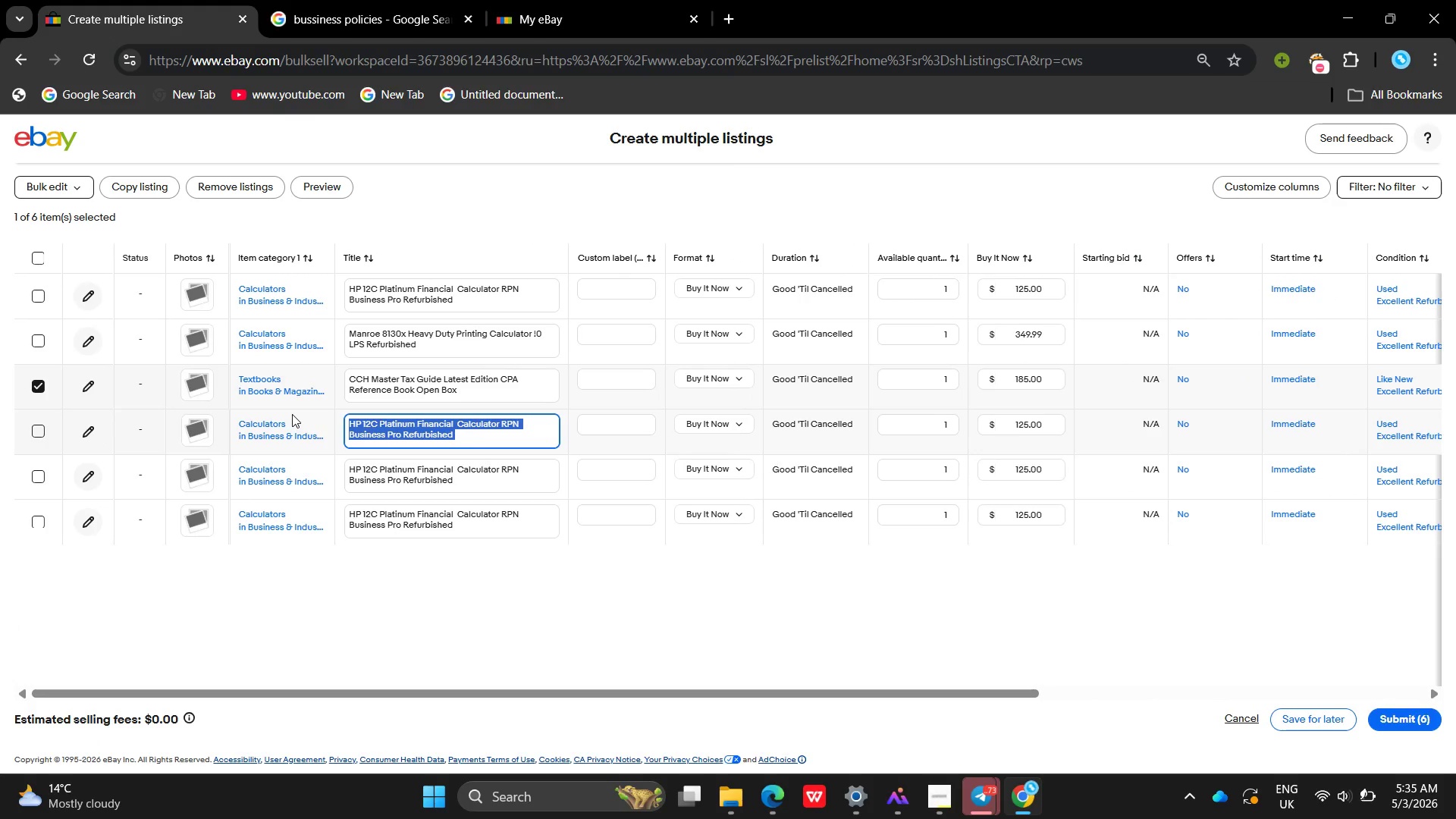 
key(Backspace)
 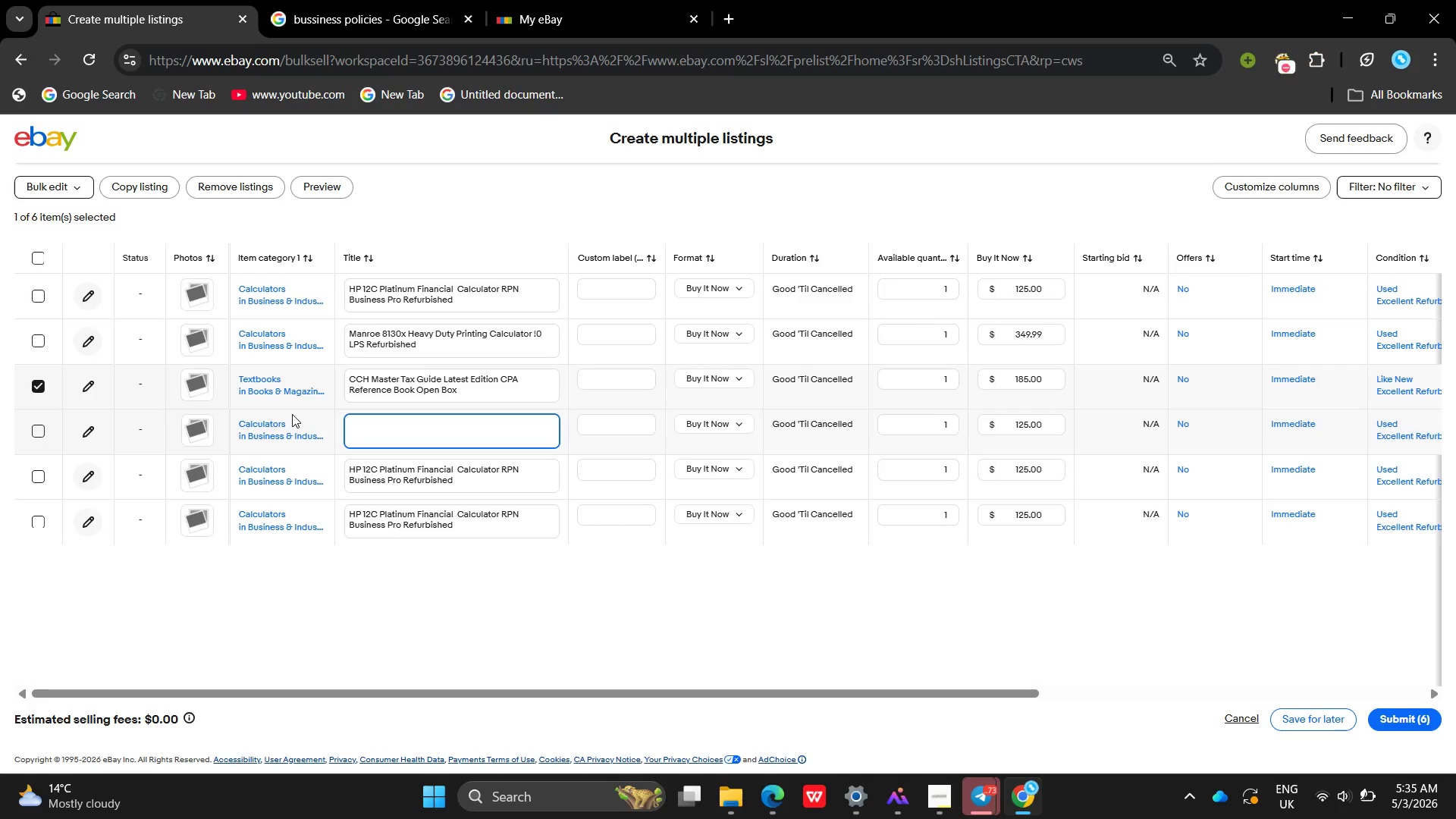 
wait(8.74)
 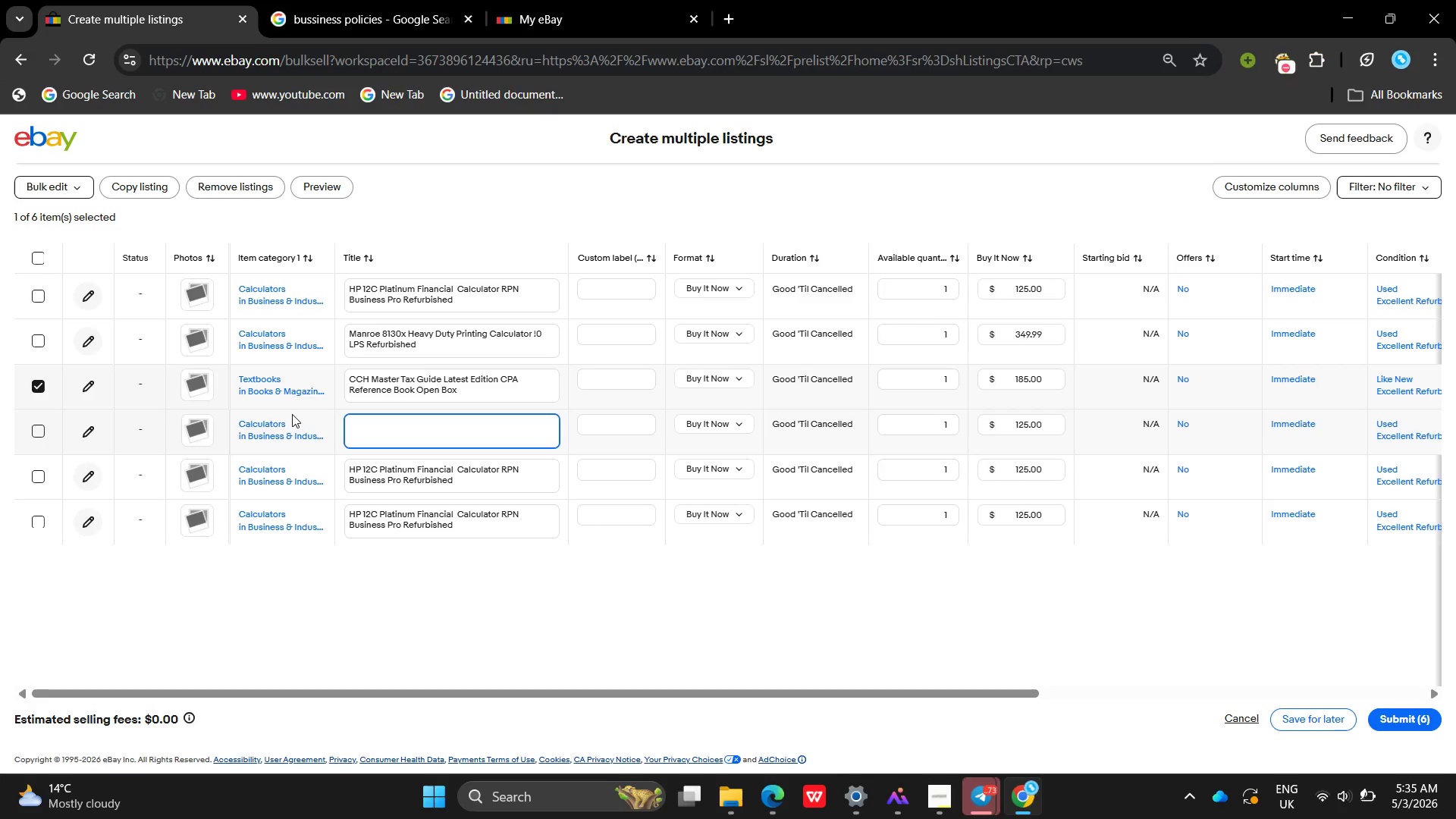 
type(TIB)
key(Backspace)
type( BA)
 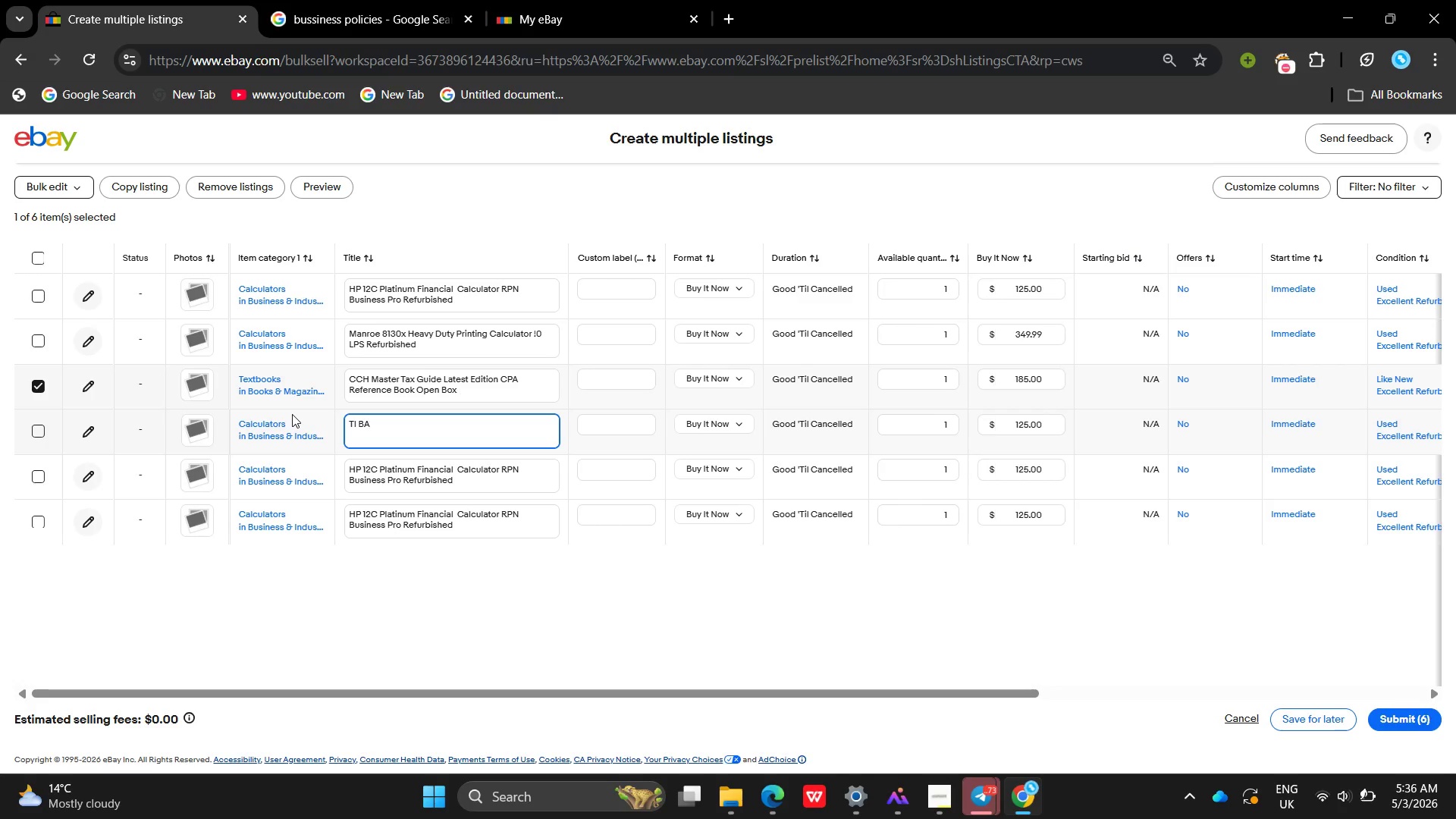 
key(Space)
 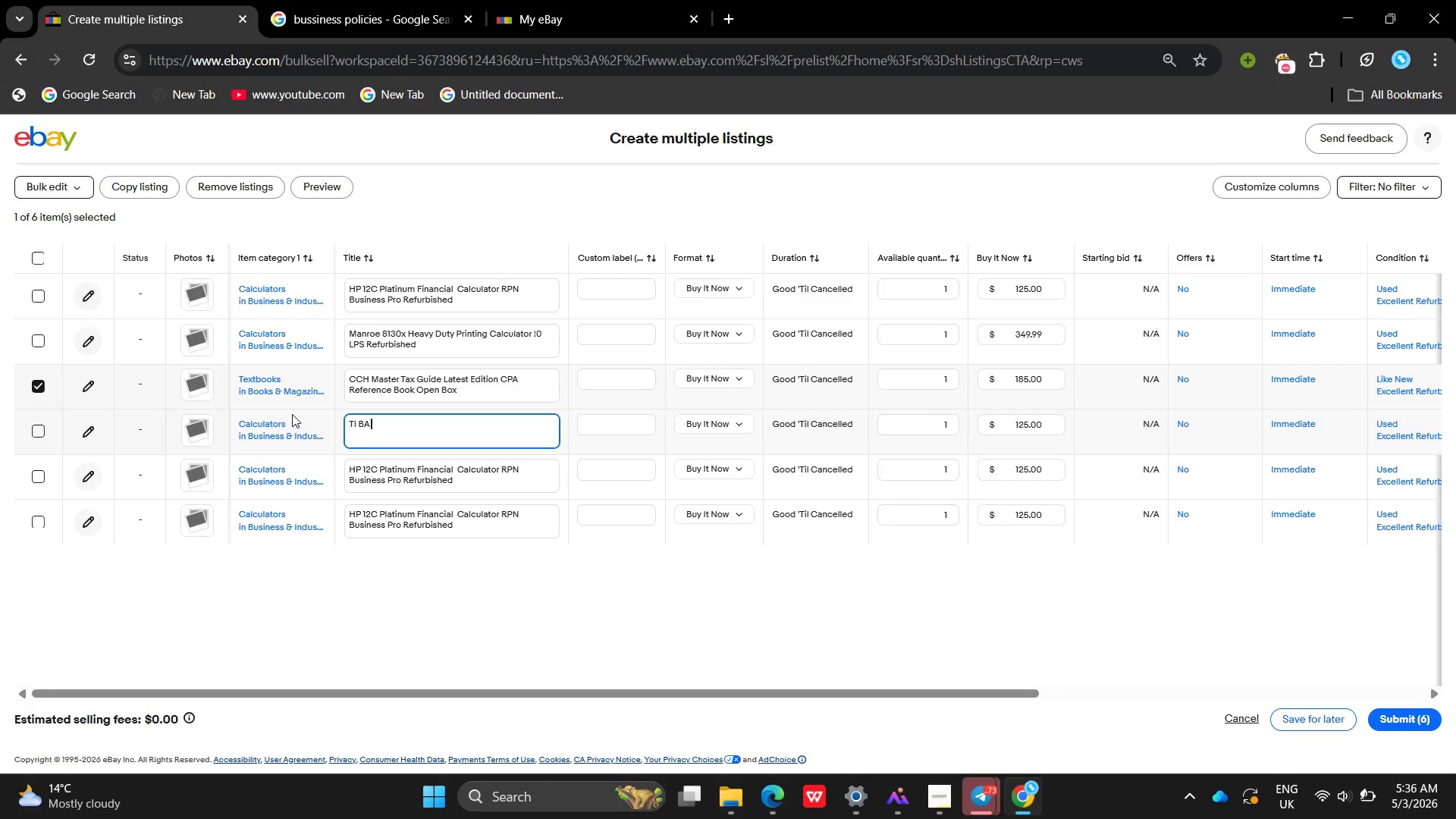 